 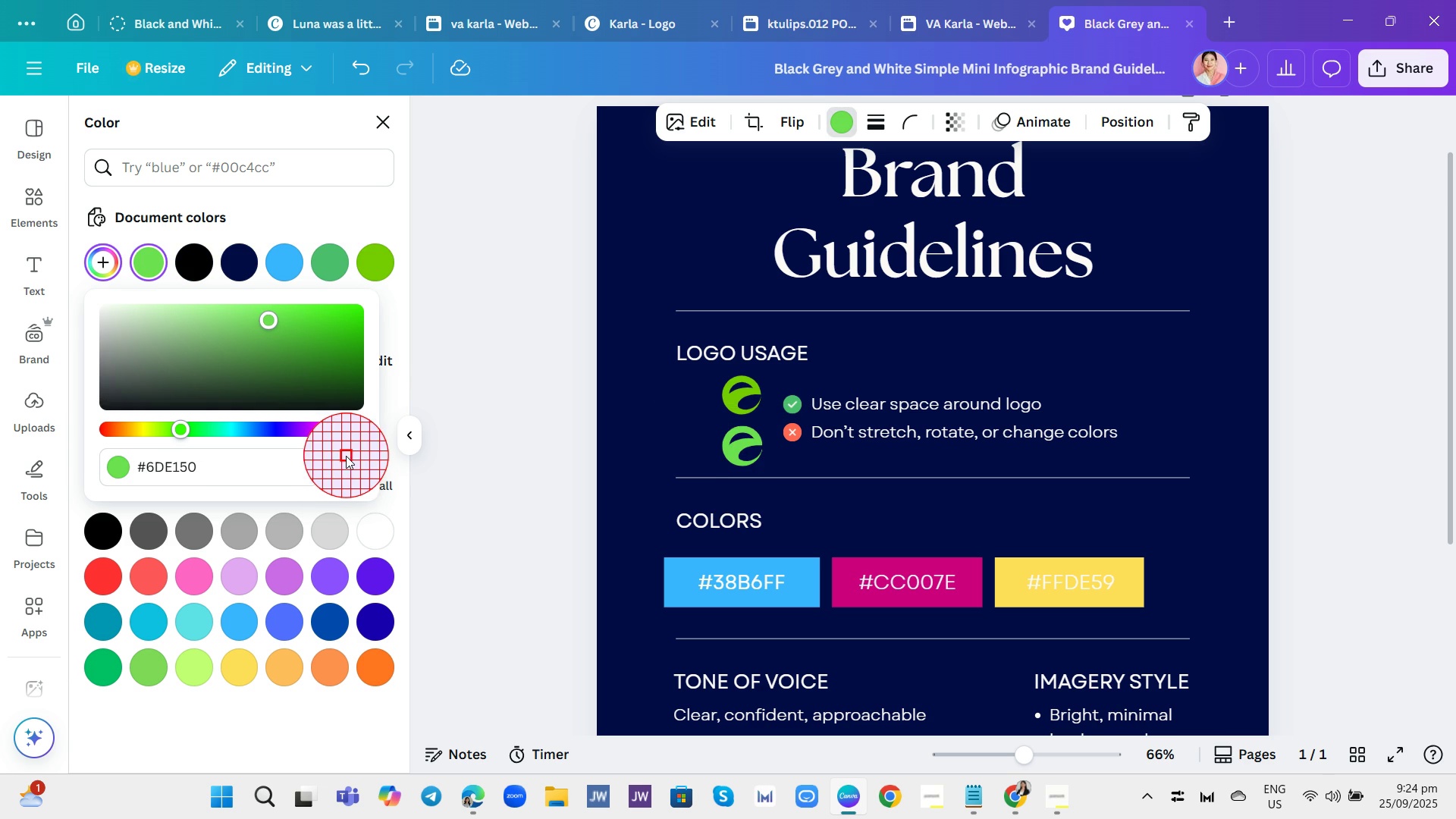 
left_click([532, 375])
 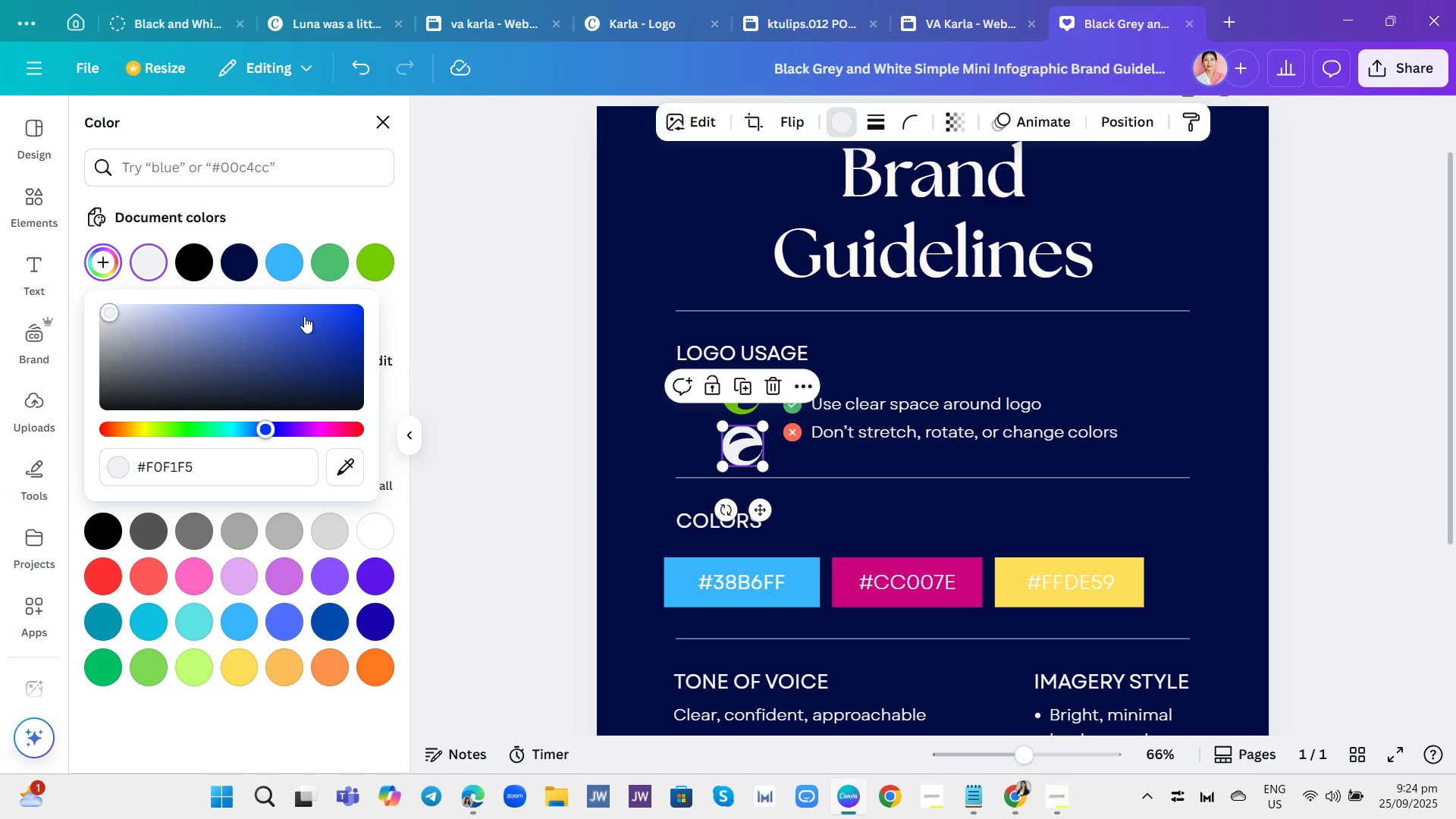 
left_click([325, 261])
 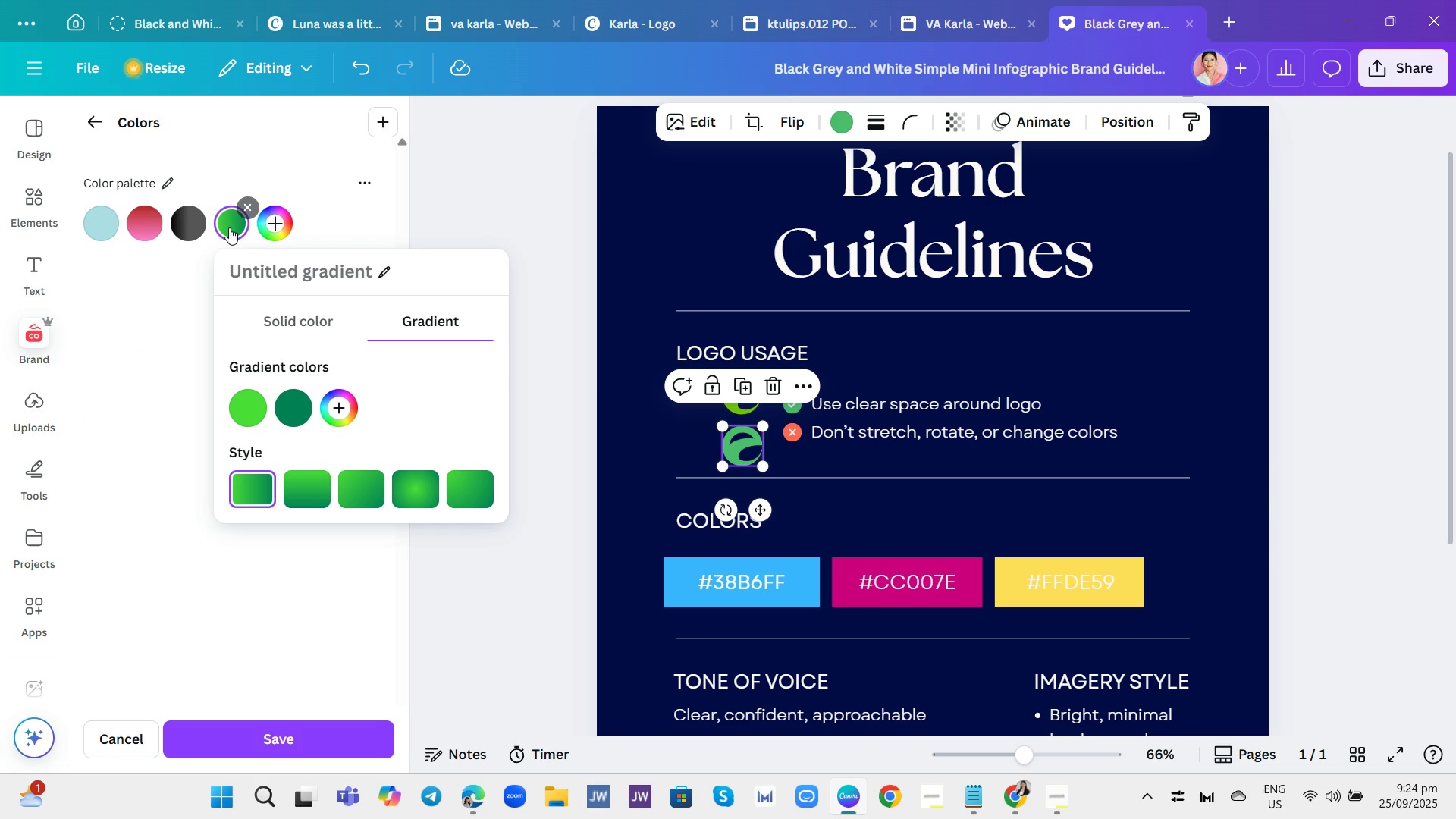 
wait(5.8)
 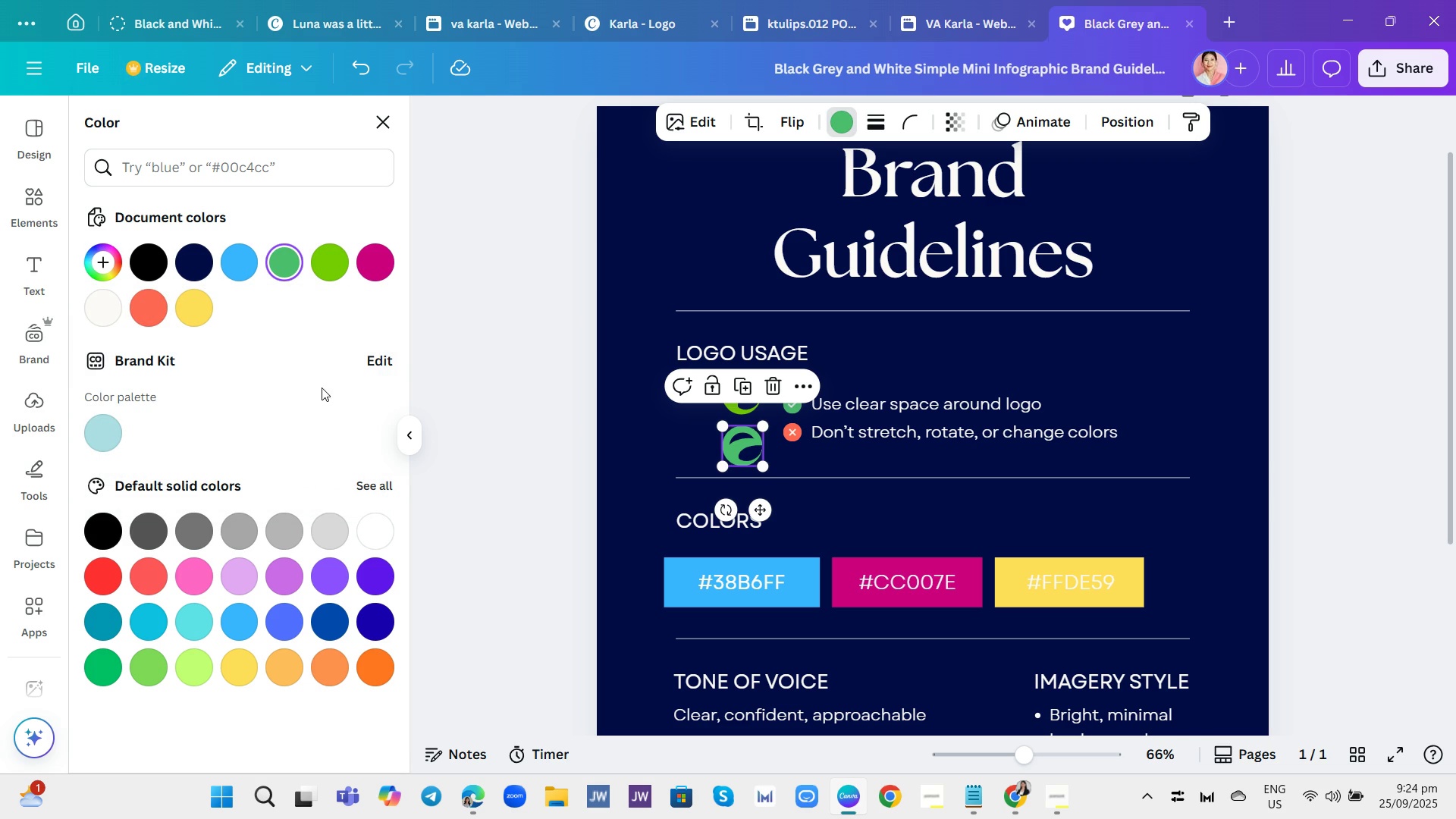 
right_click([228, 228])